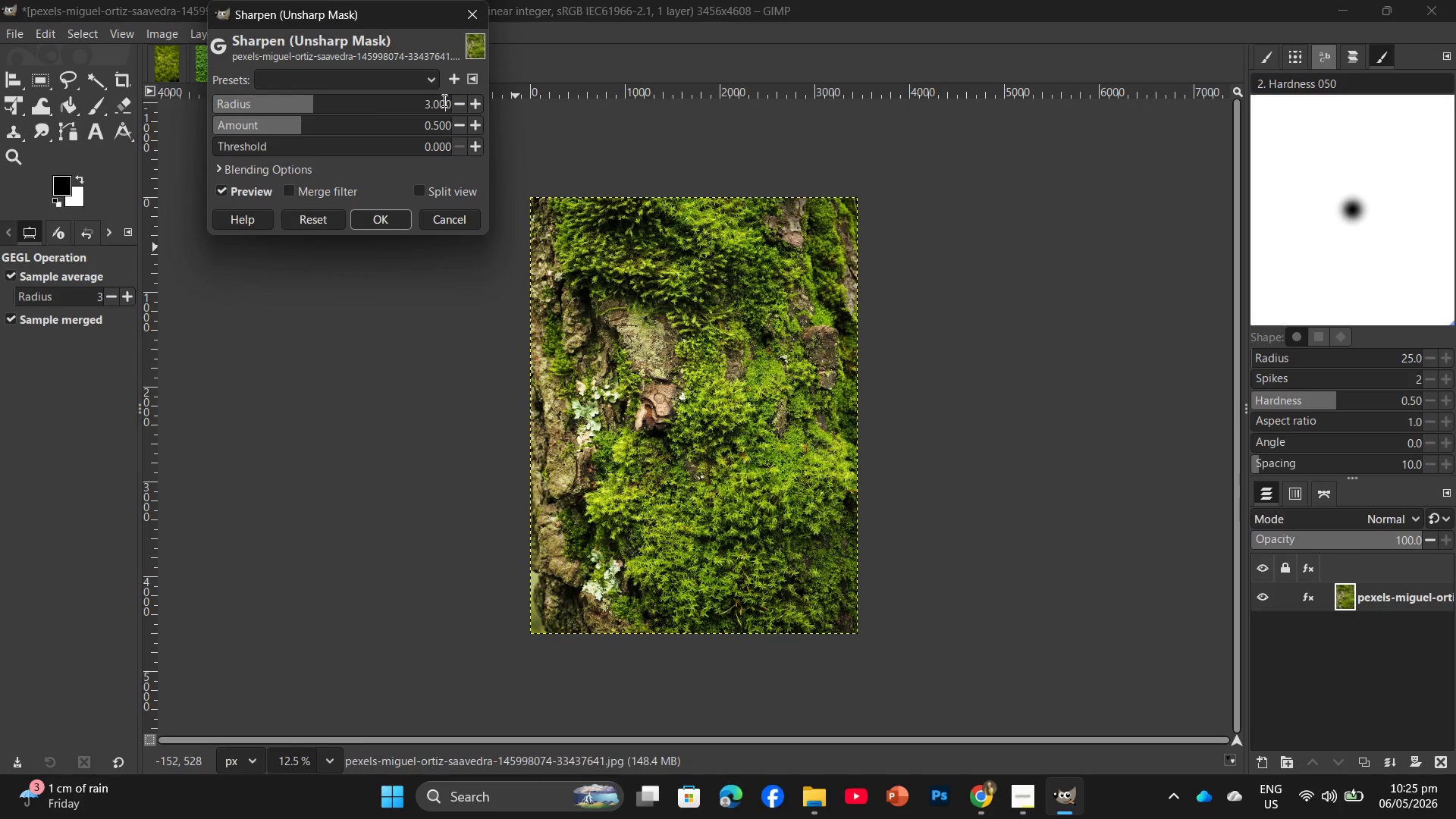 
left_click([443, 100])
 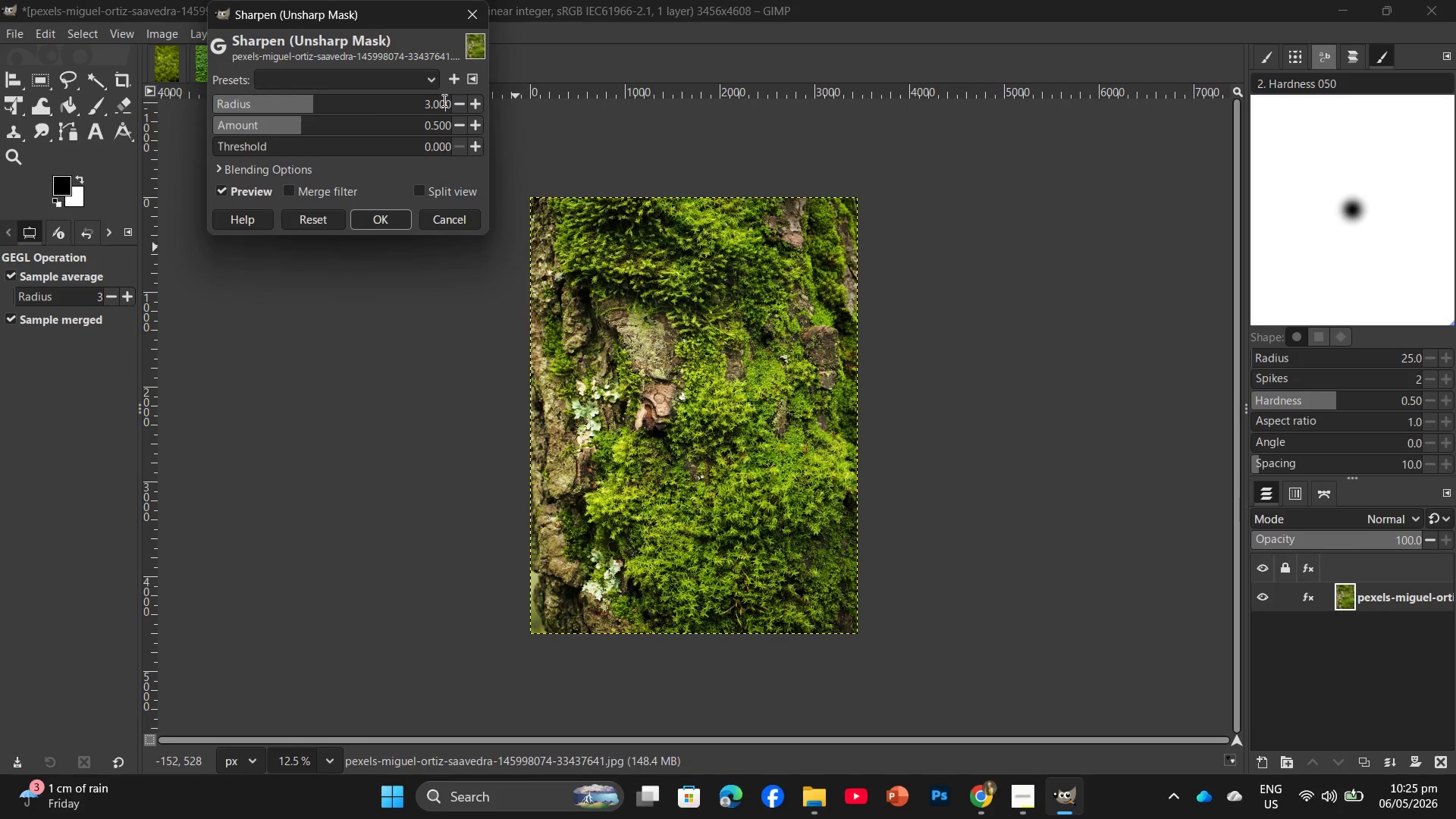 
double_click([443, 100])
 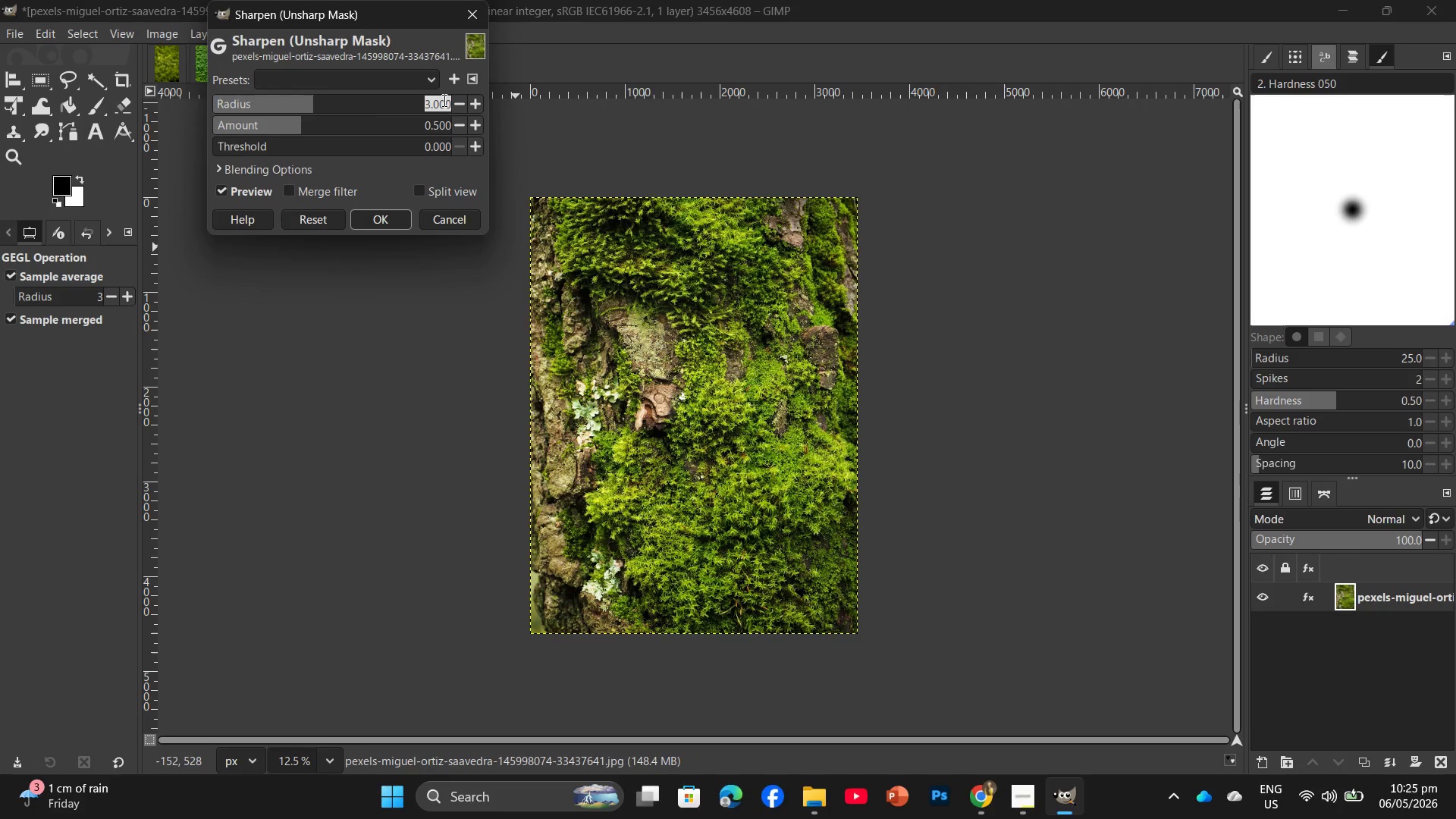 
triple_click([443, 100])
 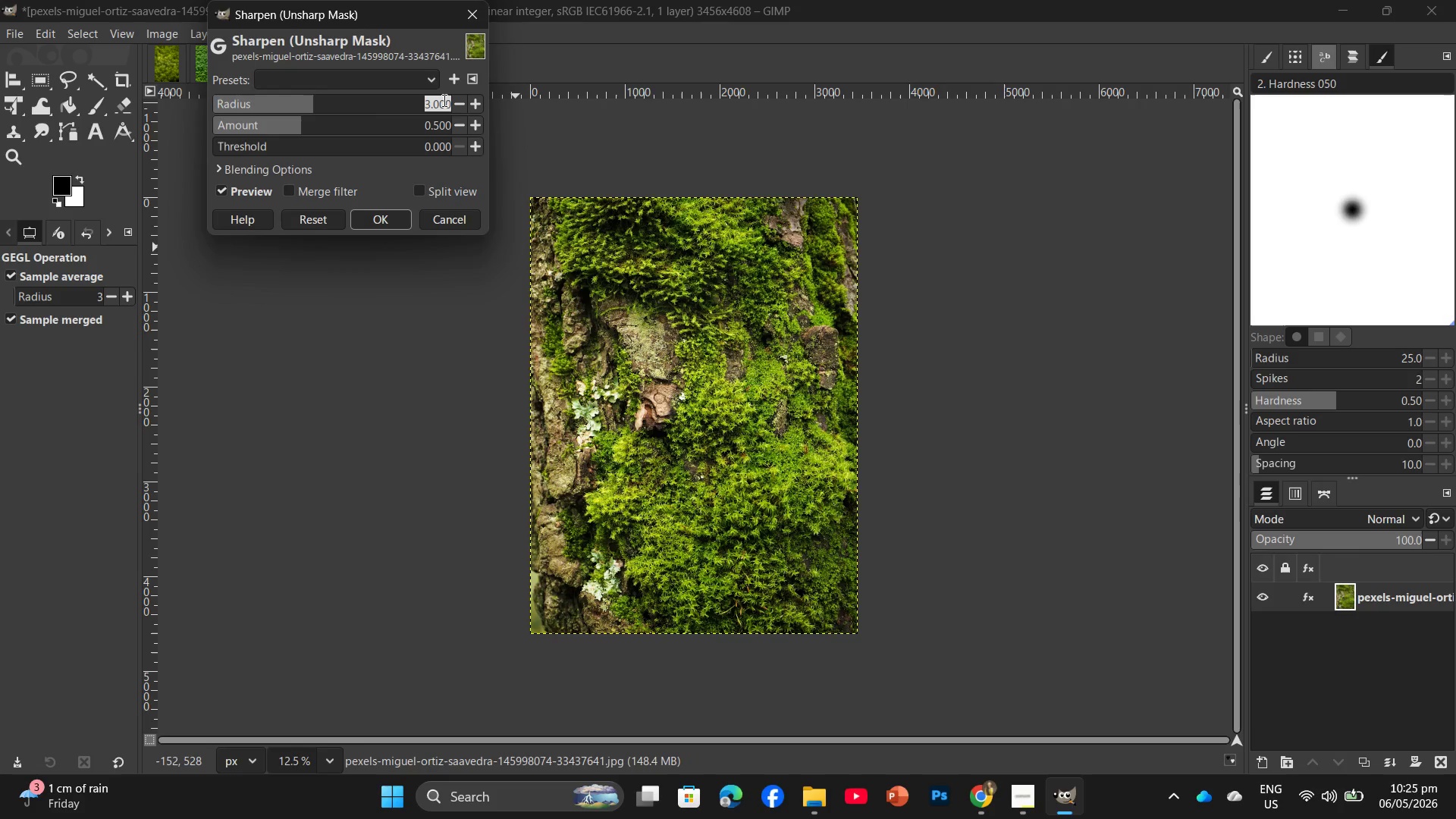 
key(Numpad2)
 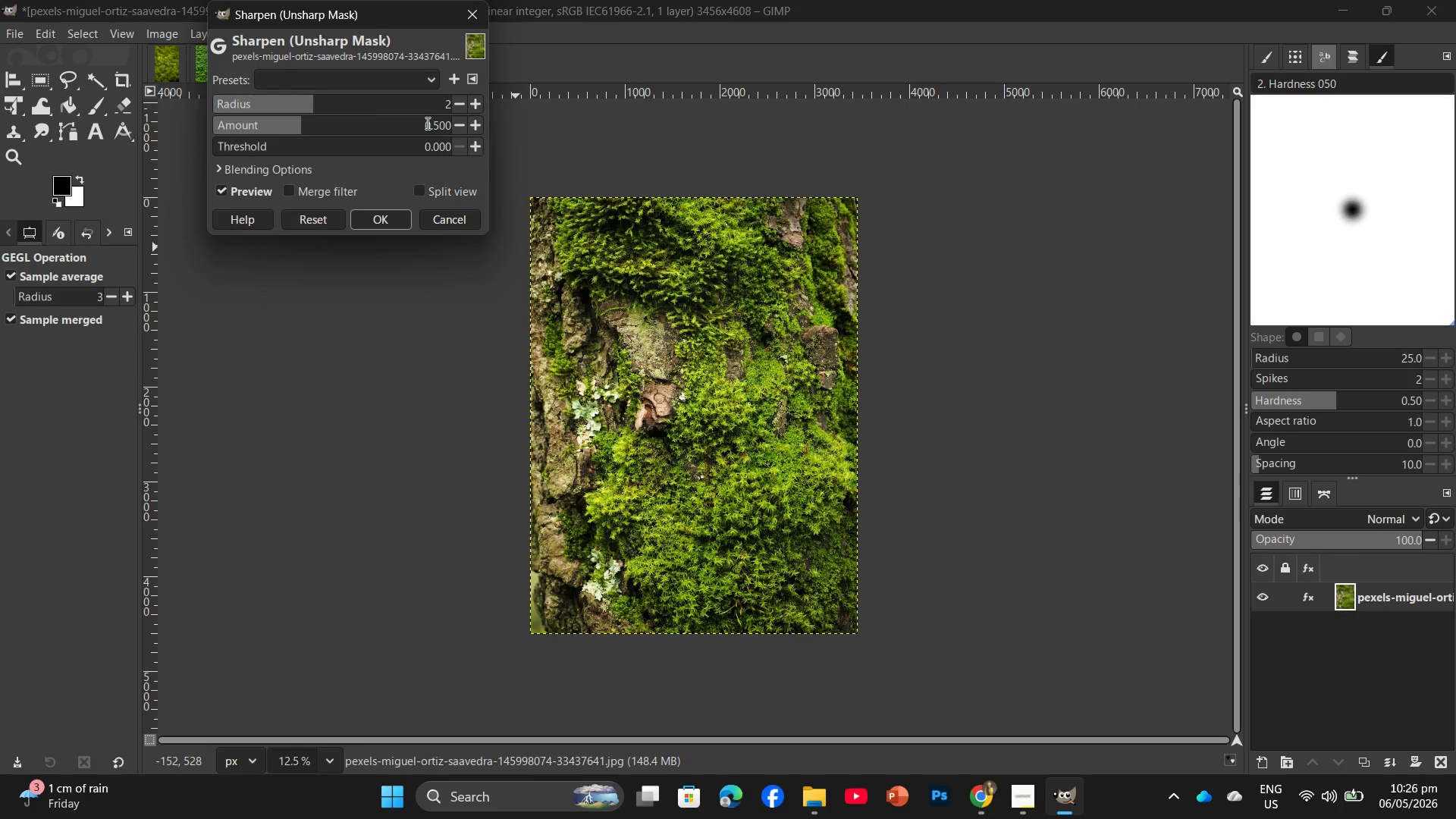 
double_click([428, 121])
 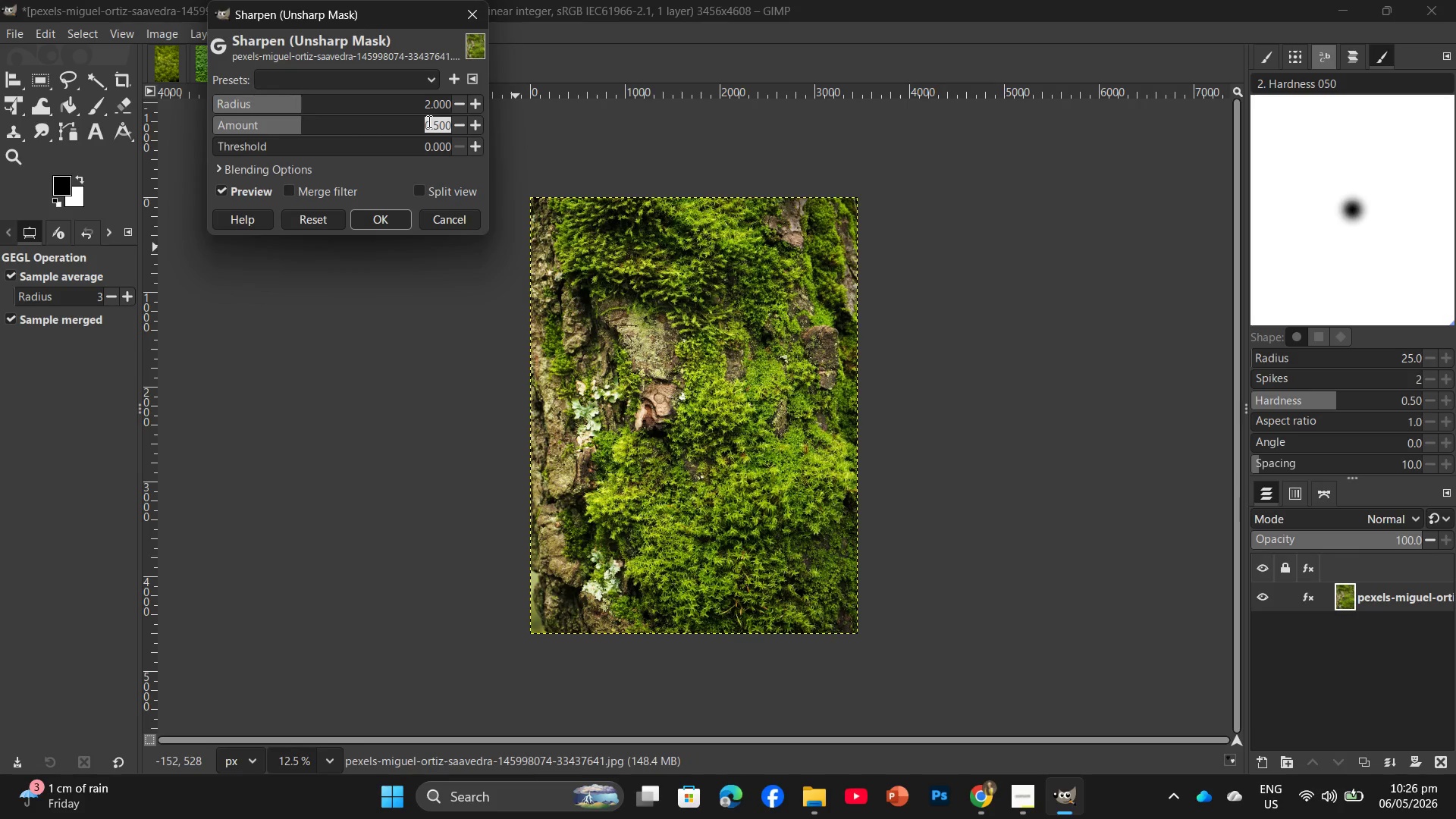 
key(Numpad1)
 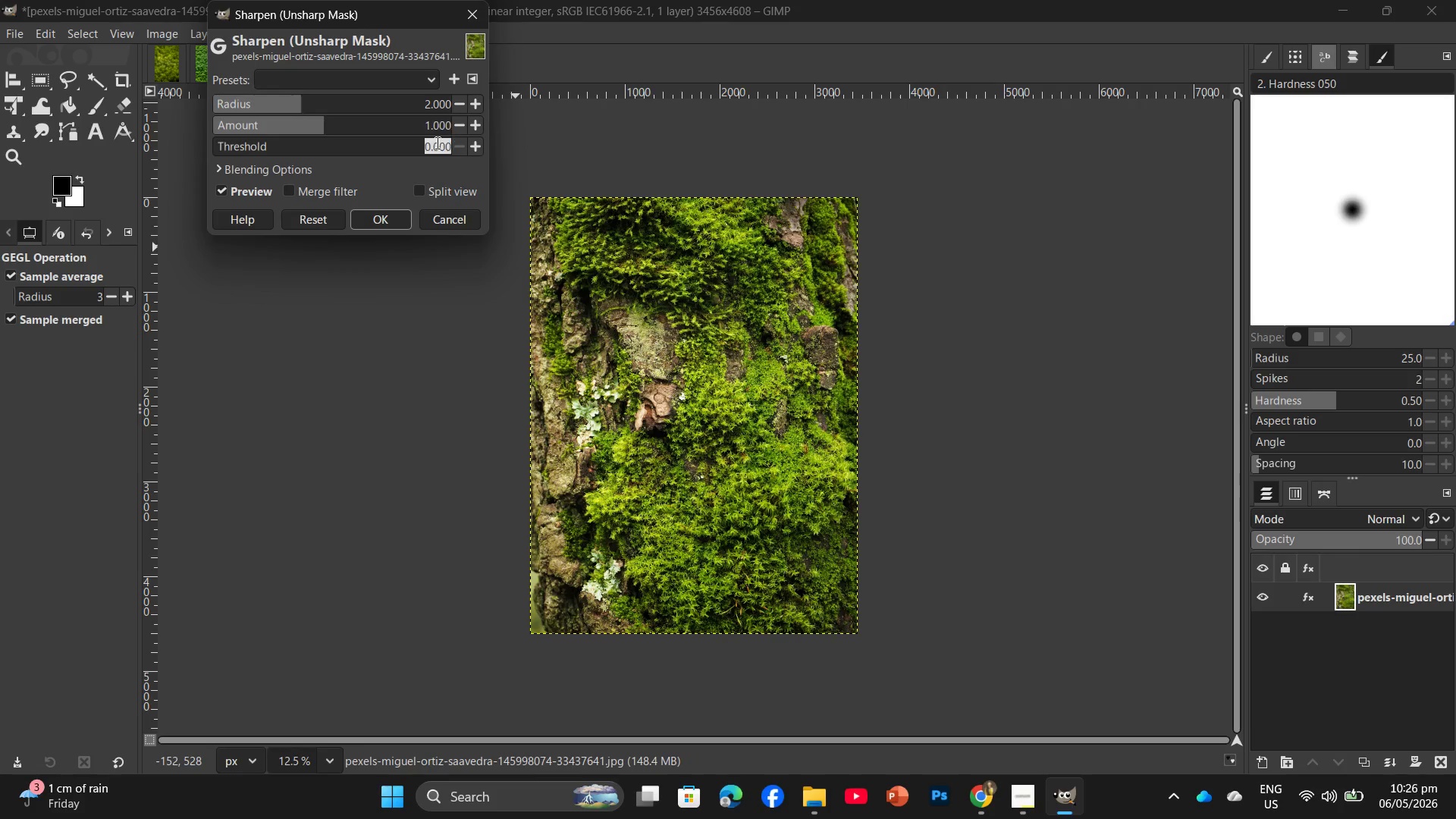 
double_click([435, 149])
 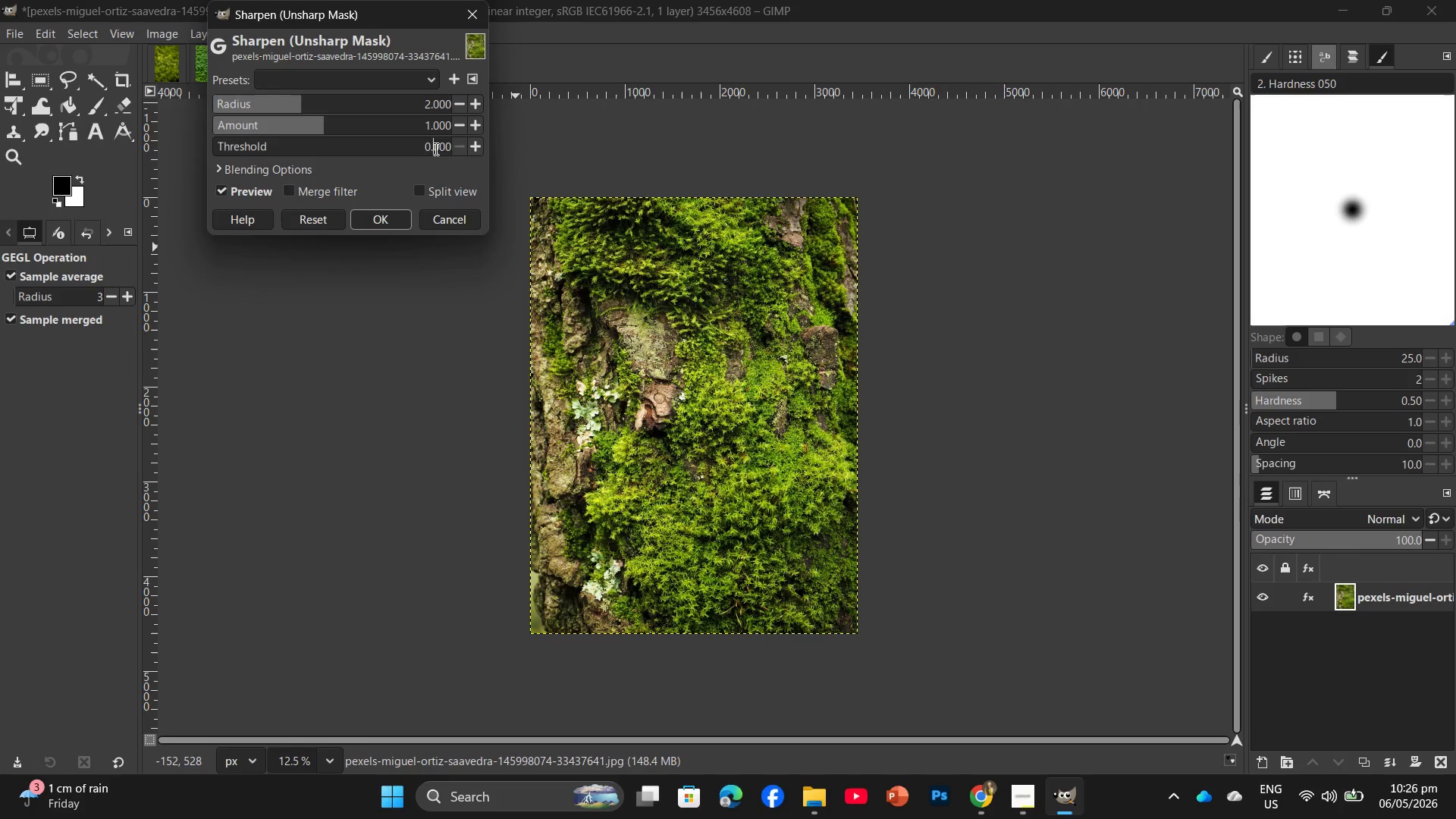 
triple_click([435, 149])
 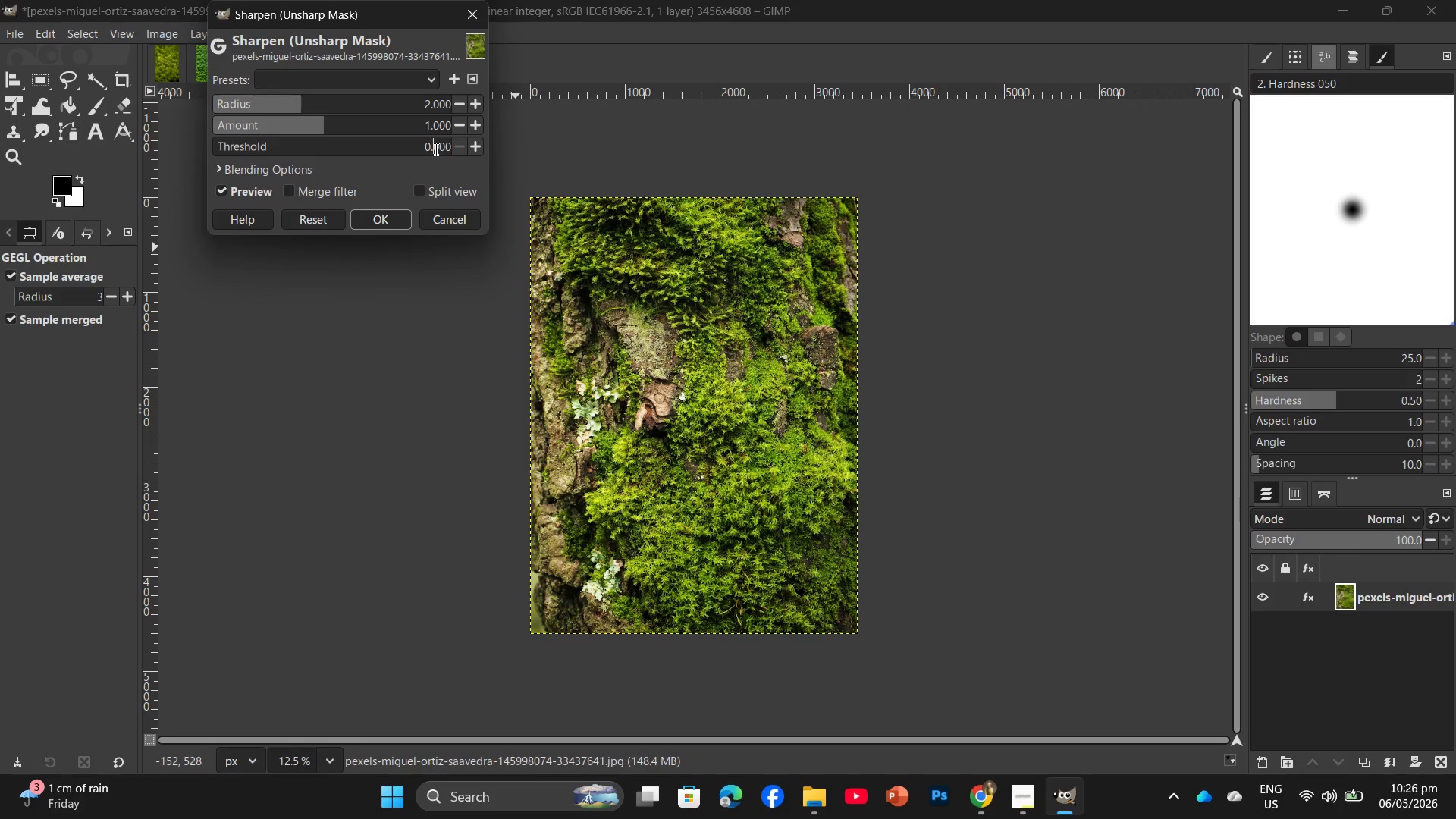 
triple_click([435, 149])
 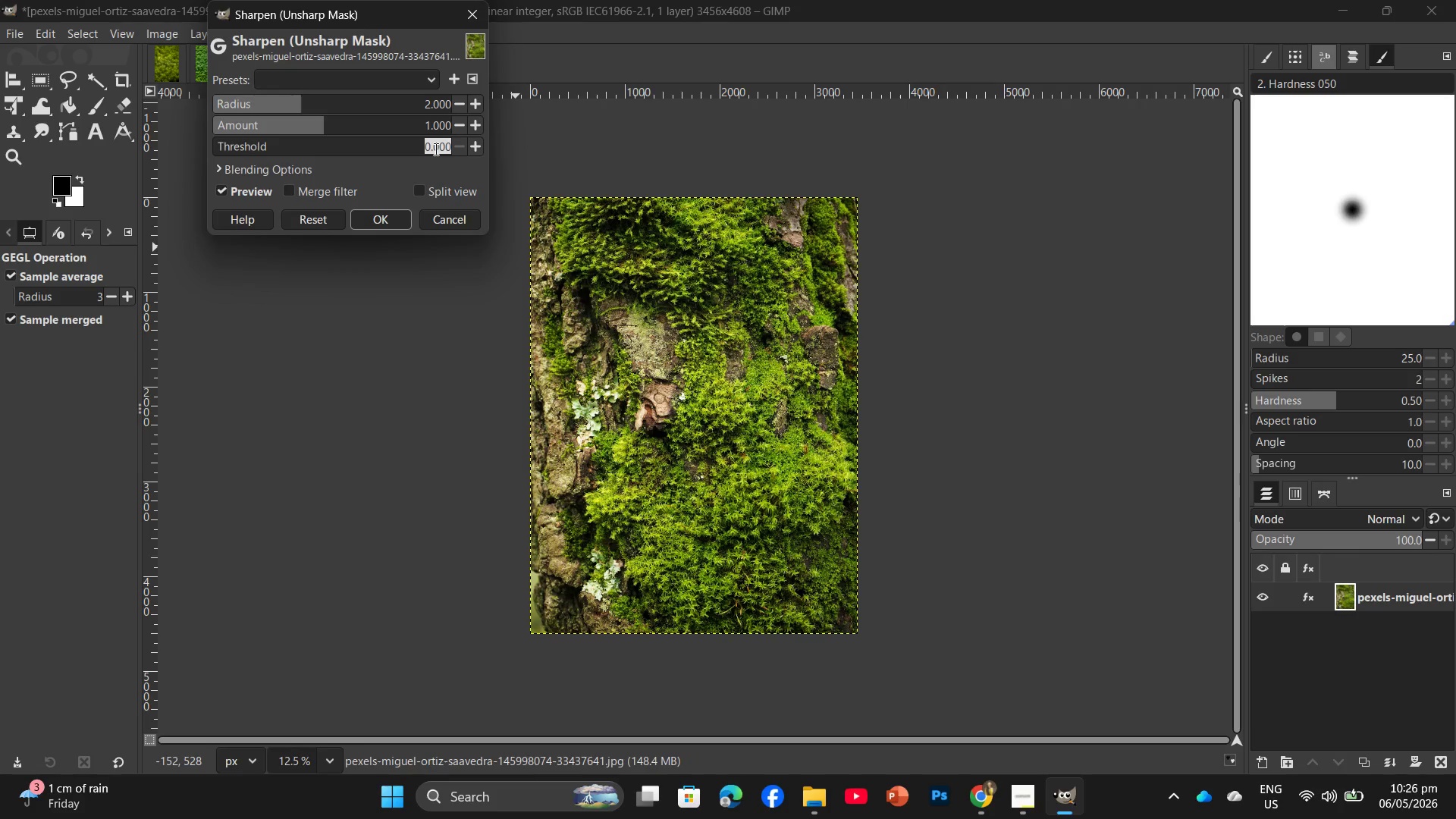 
key(Numpad3)
 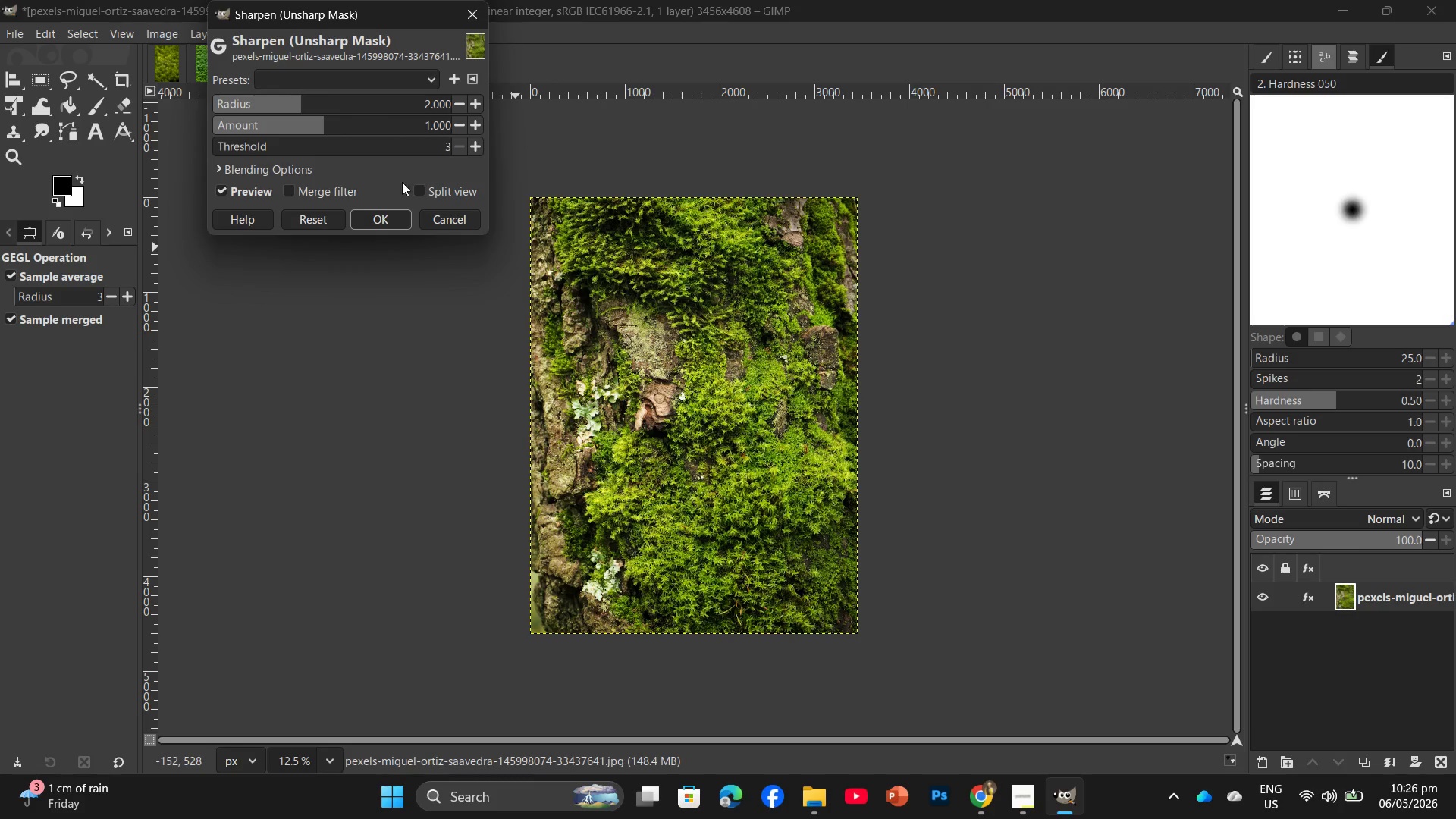 
left_click([372, 219])
 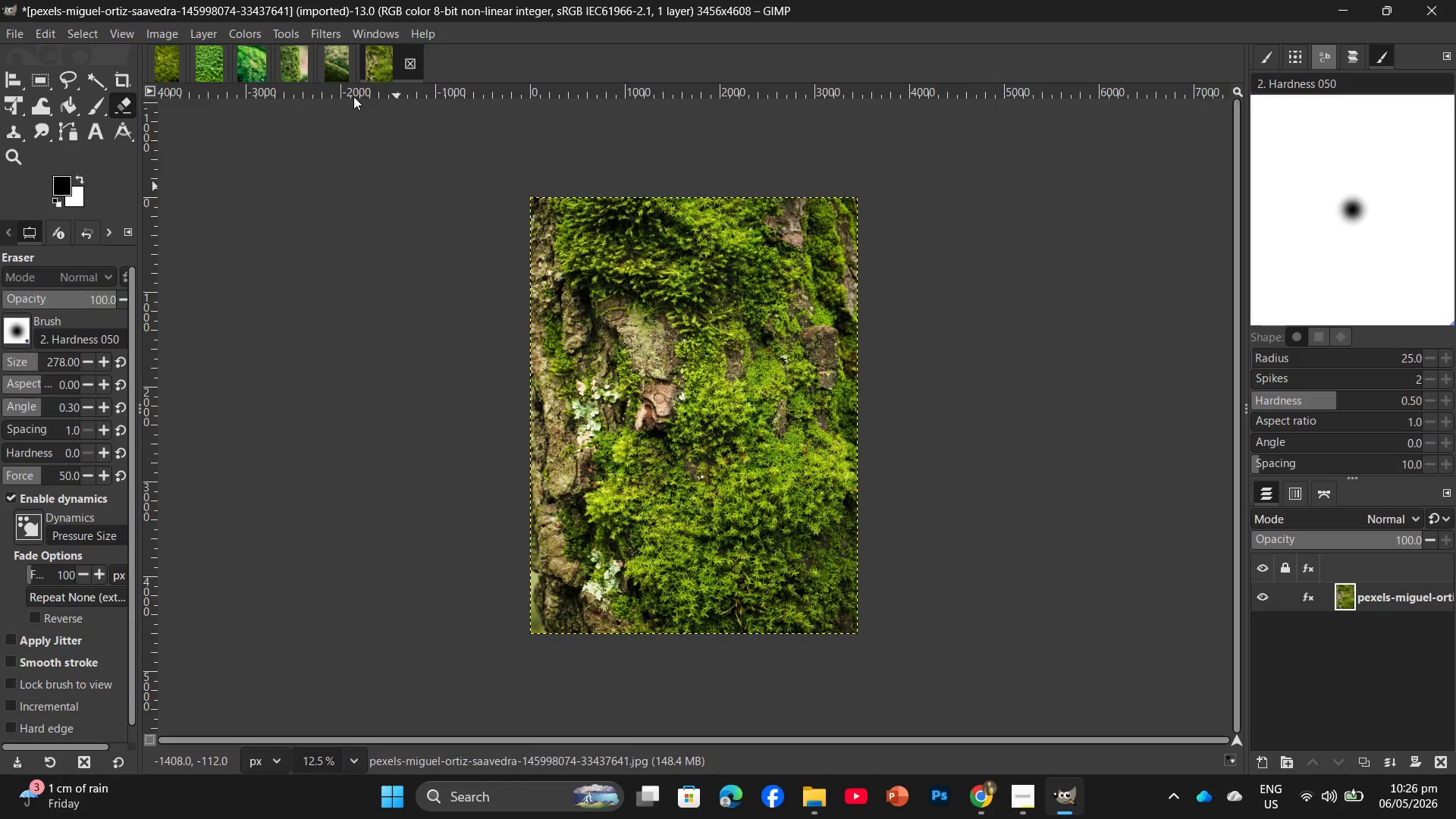 
wait(16.94)
 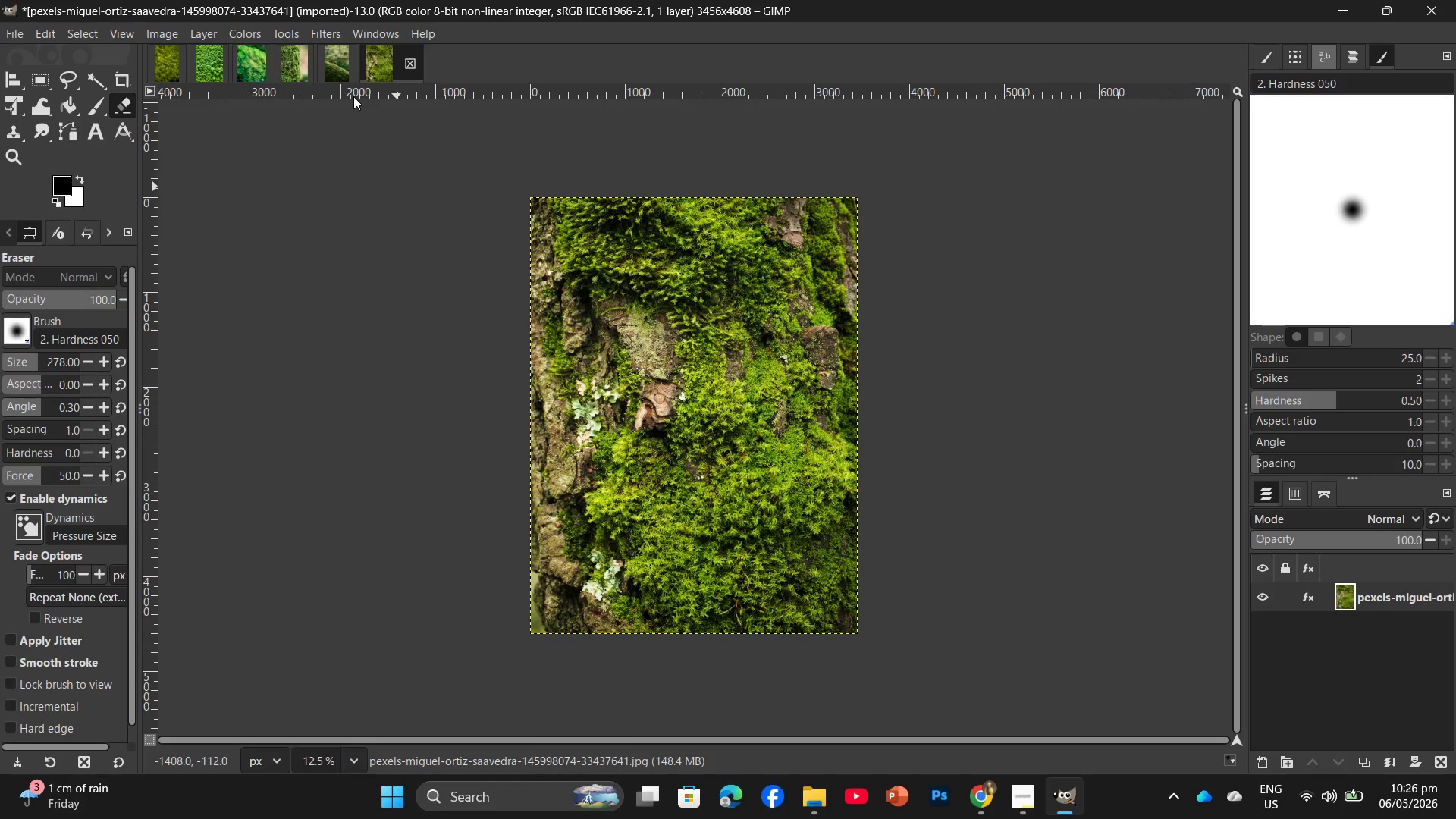 
left_click([1018, 809])